 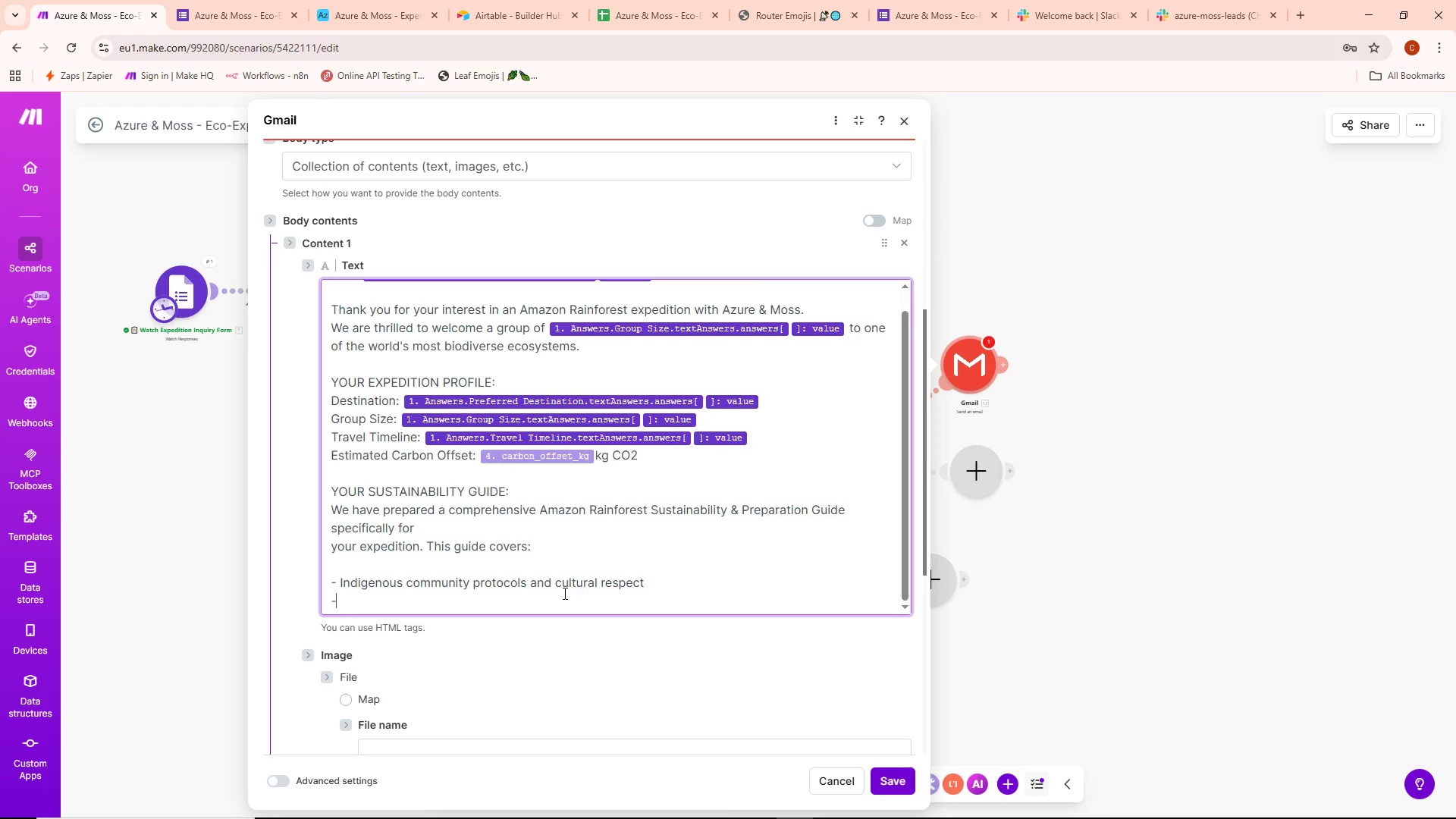 
key(Space)
 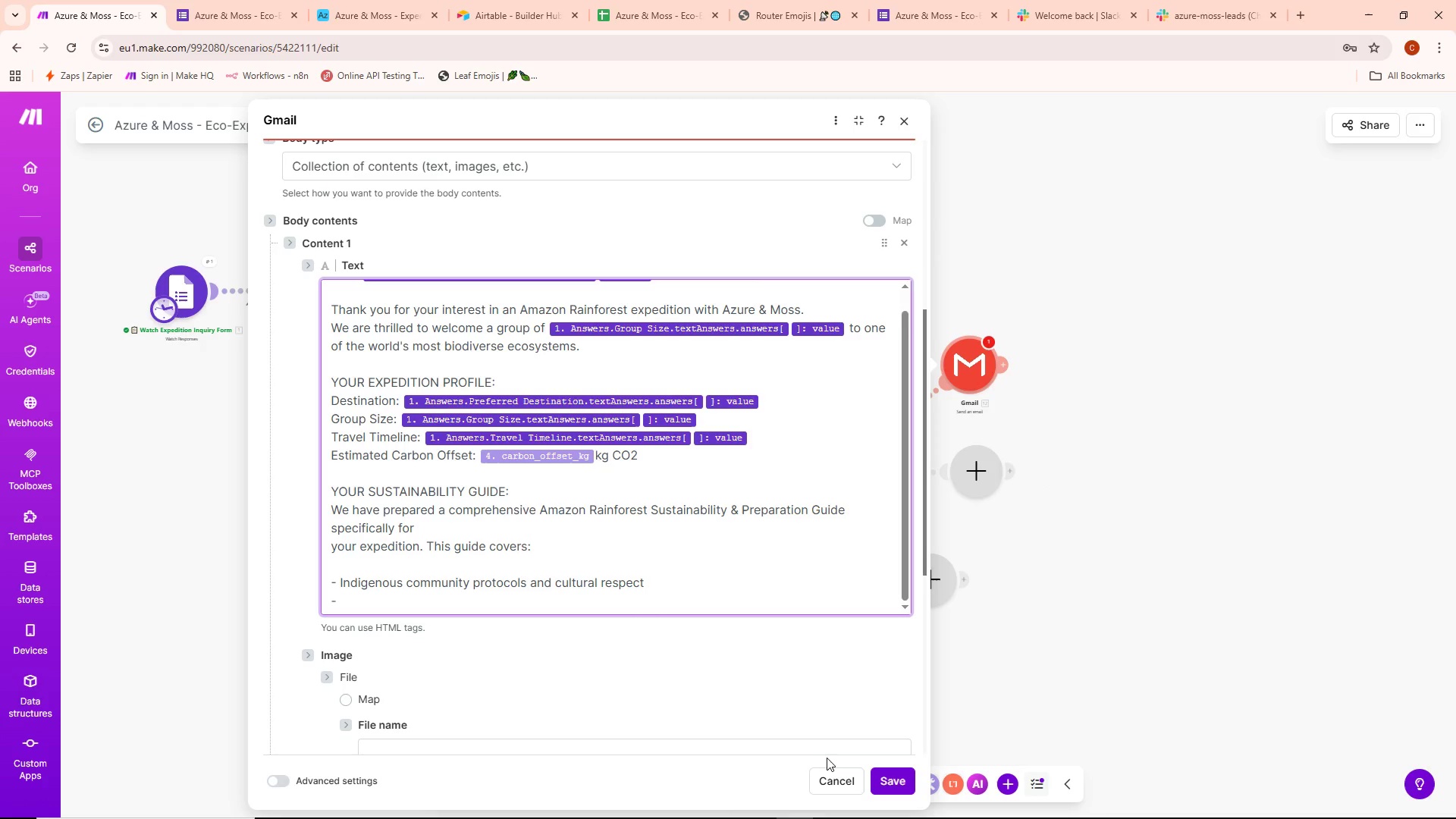 
wait(5.39)
 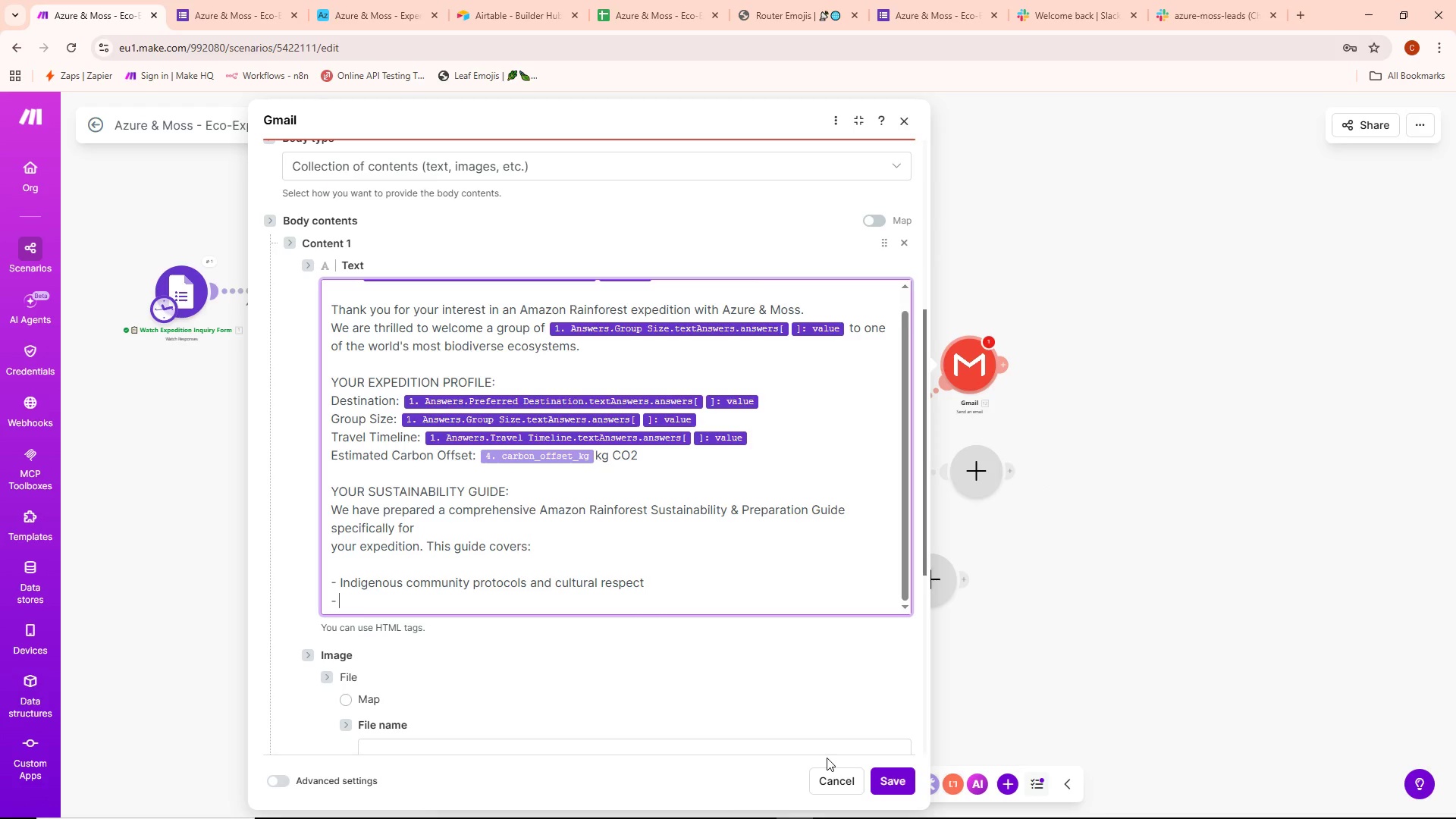 
type(Canopy layer wildlfe)
key(Backspace)
key(Backspace)
type(ife)
 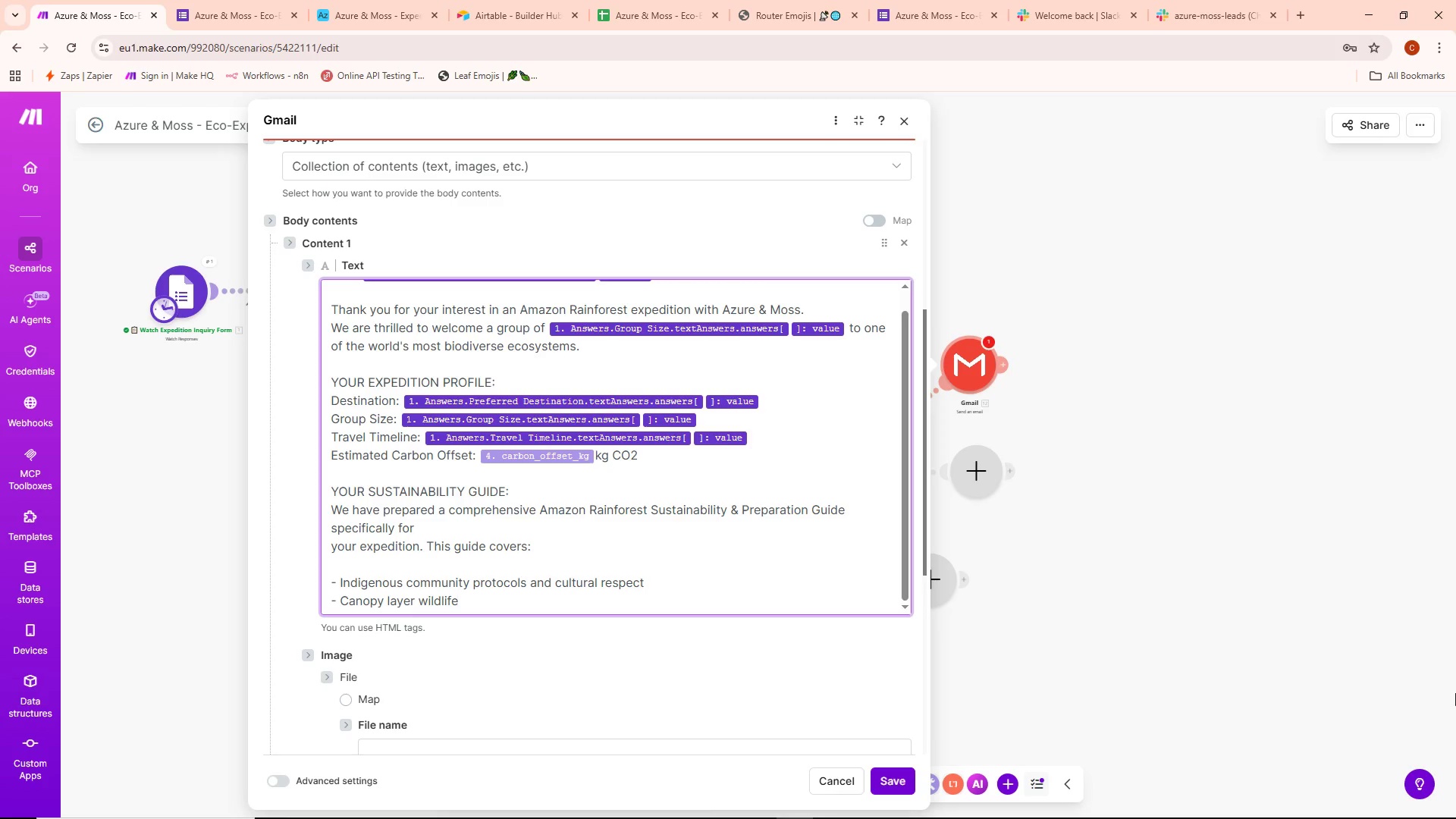 
type( indentification)
 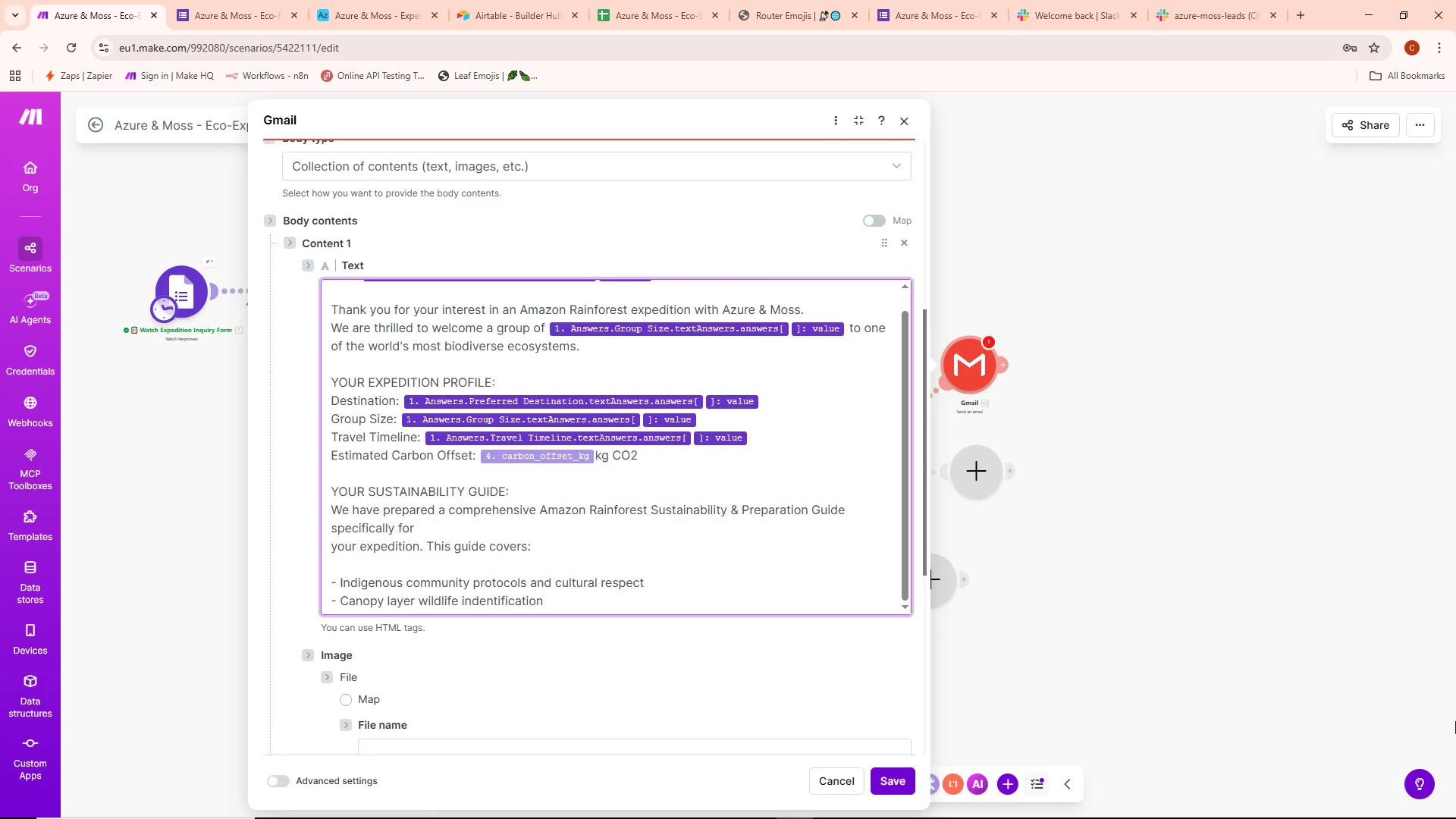 
key(Enter)
 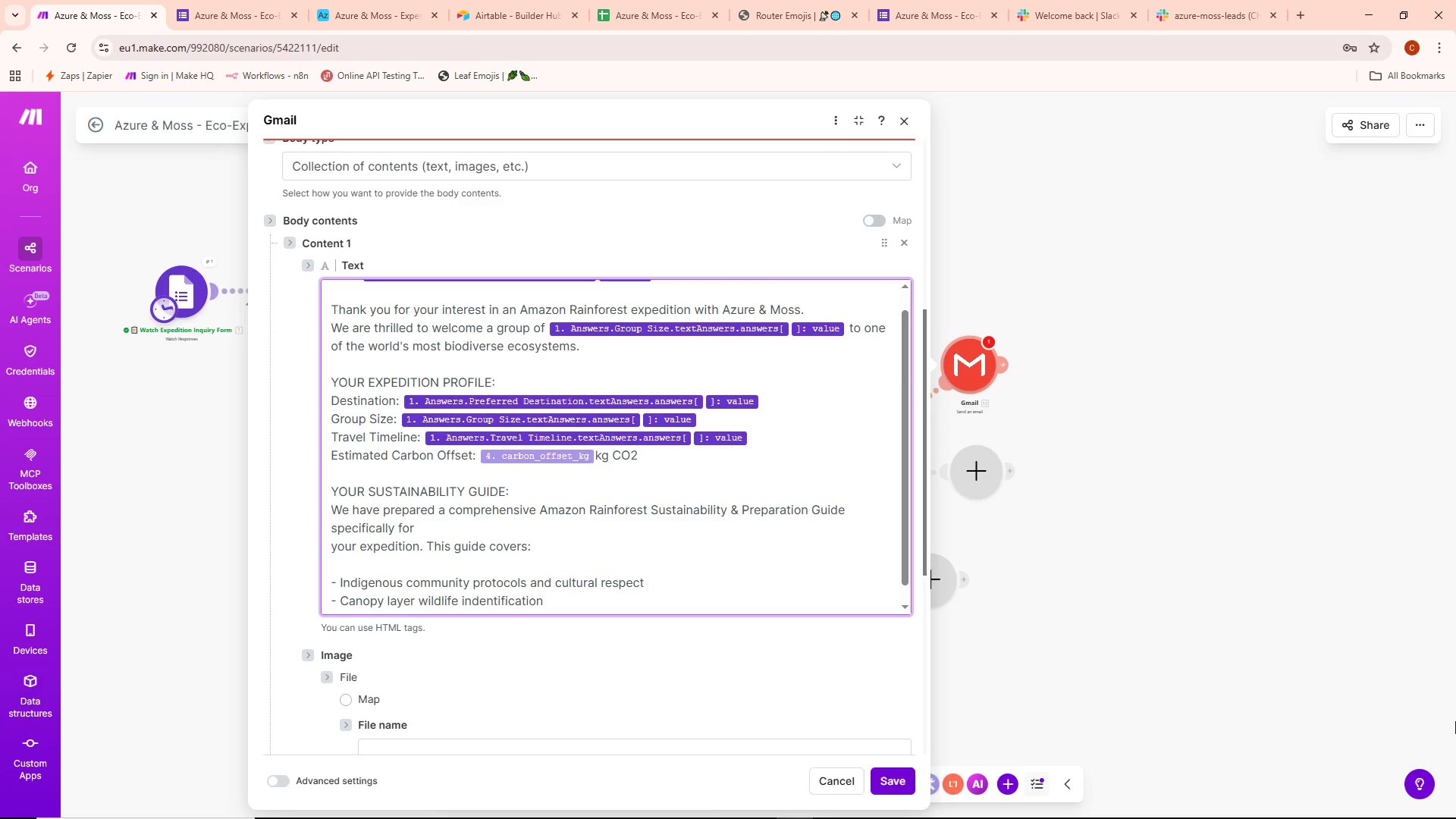 
key(Minus)
 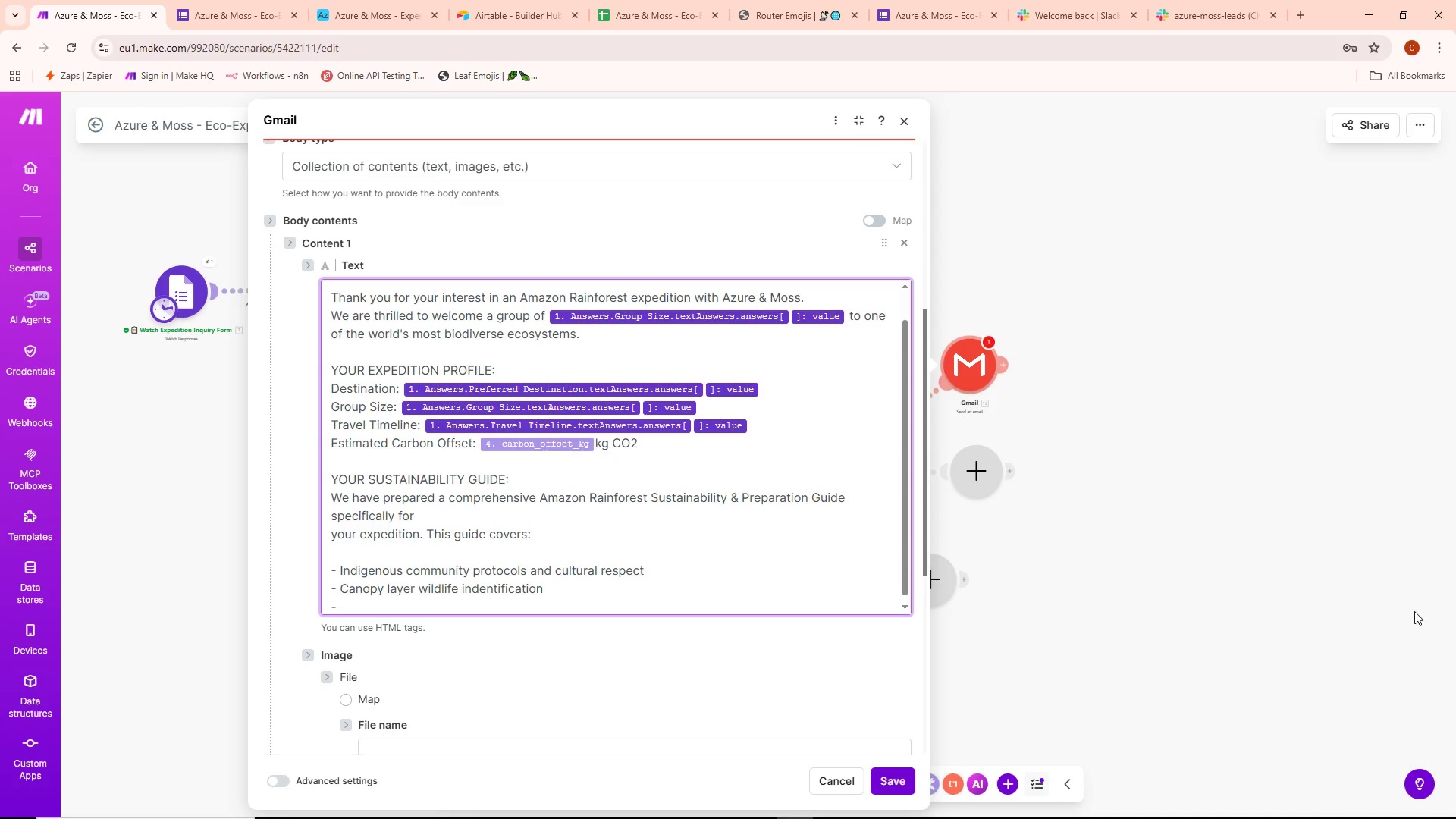 
scroll: coordinate [798, 472], scroll_direction: down, amount: 4.0
 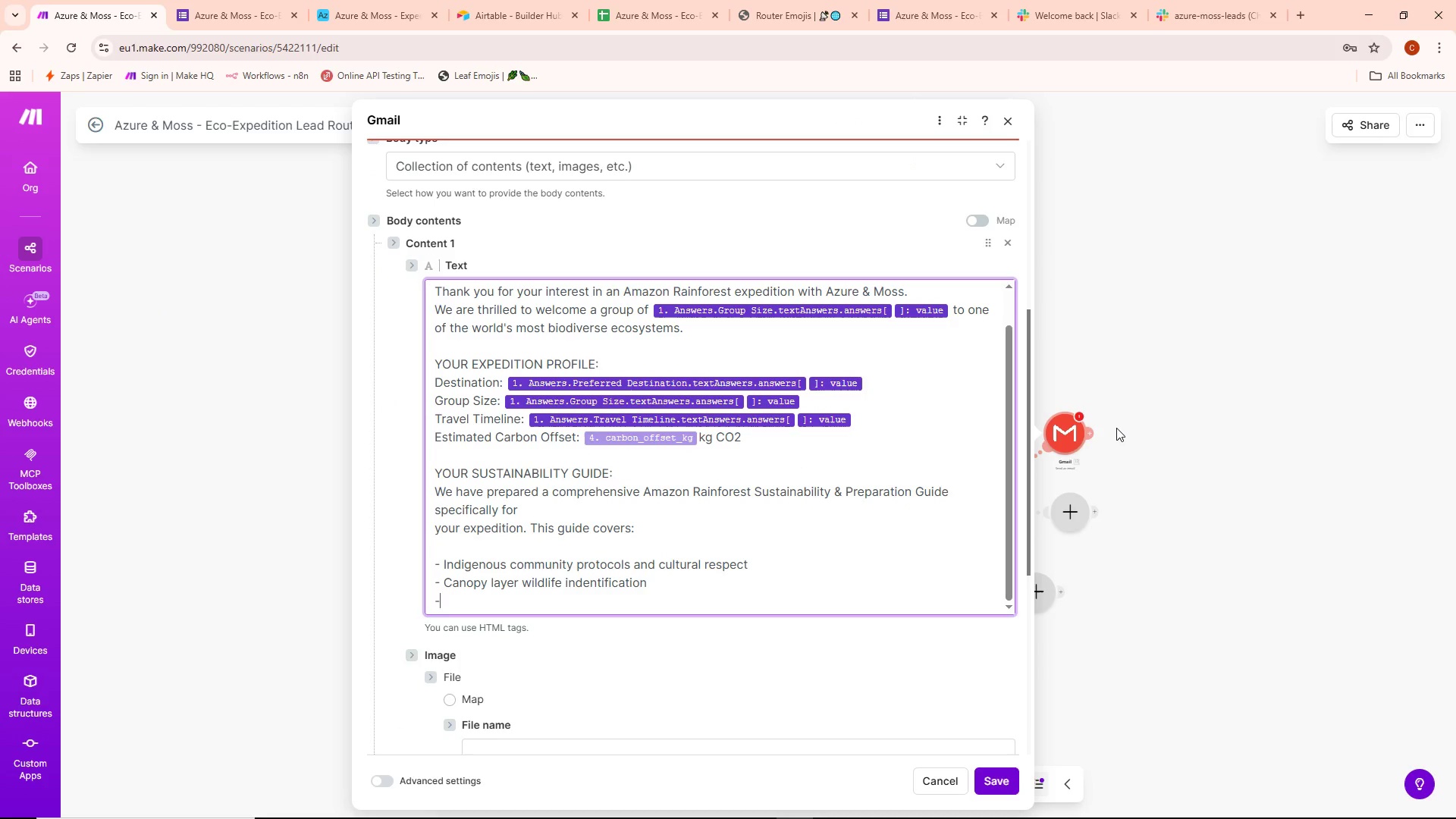 
type( Eco-certified accomodation)
 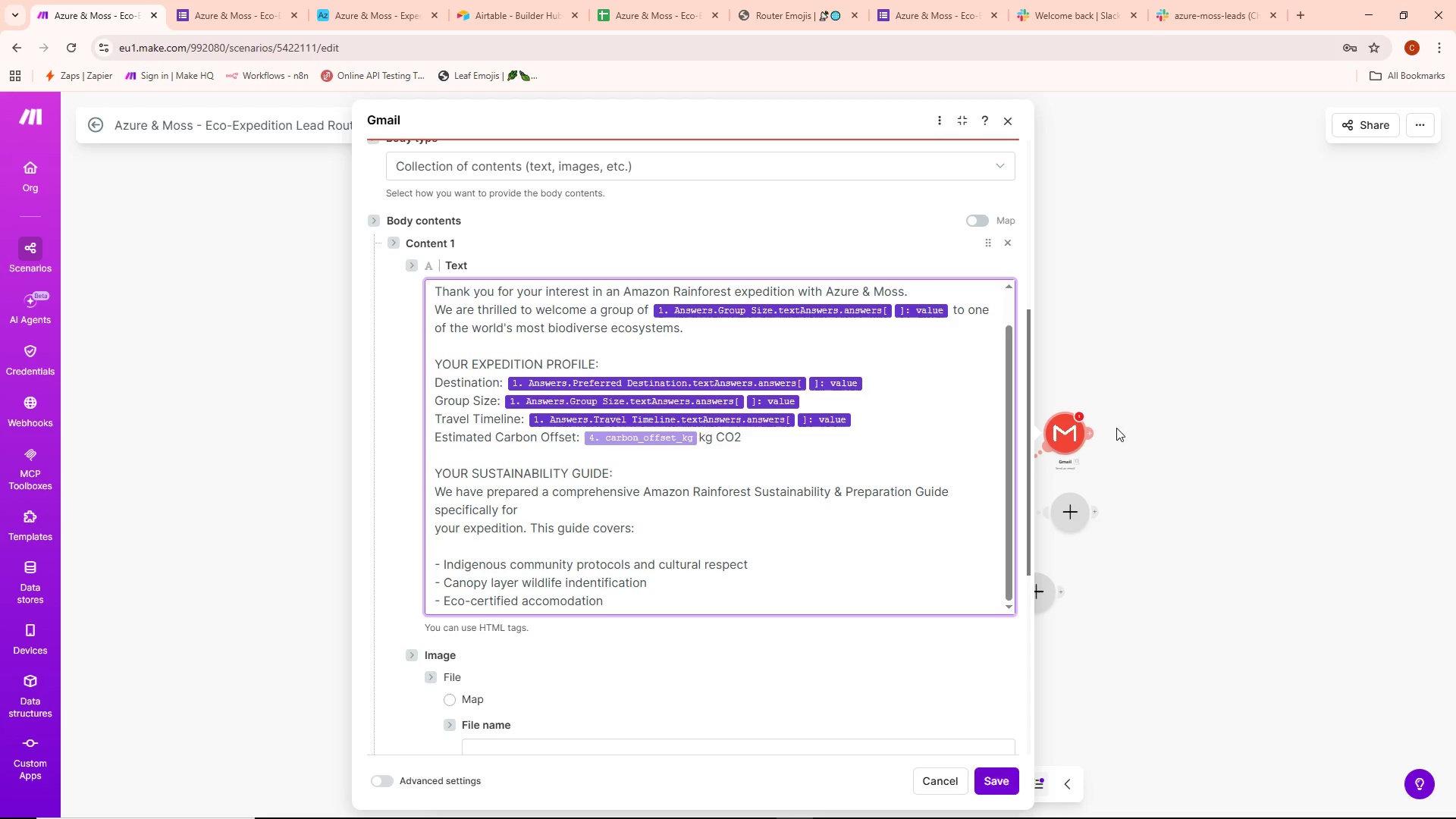 
wait(6.64)
 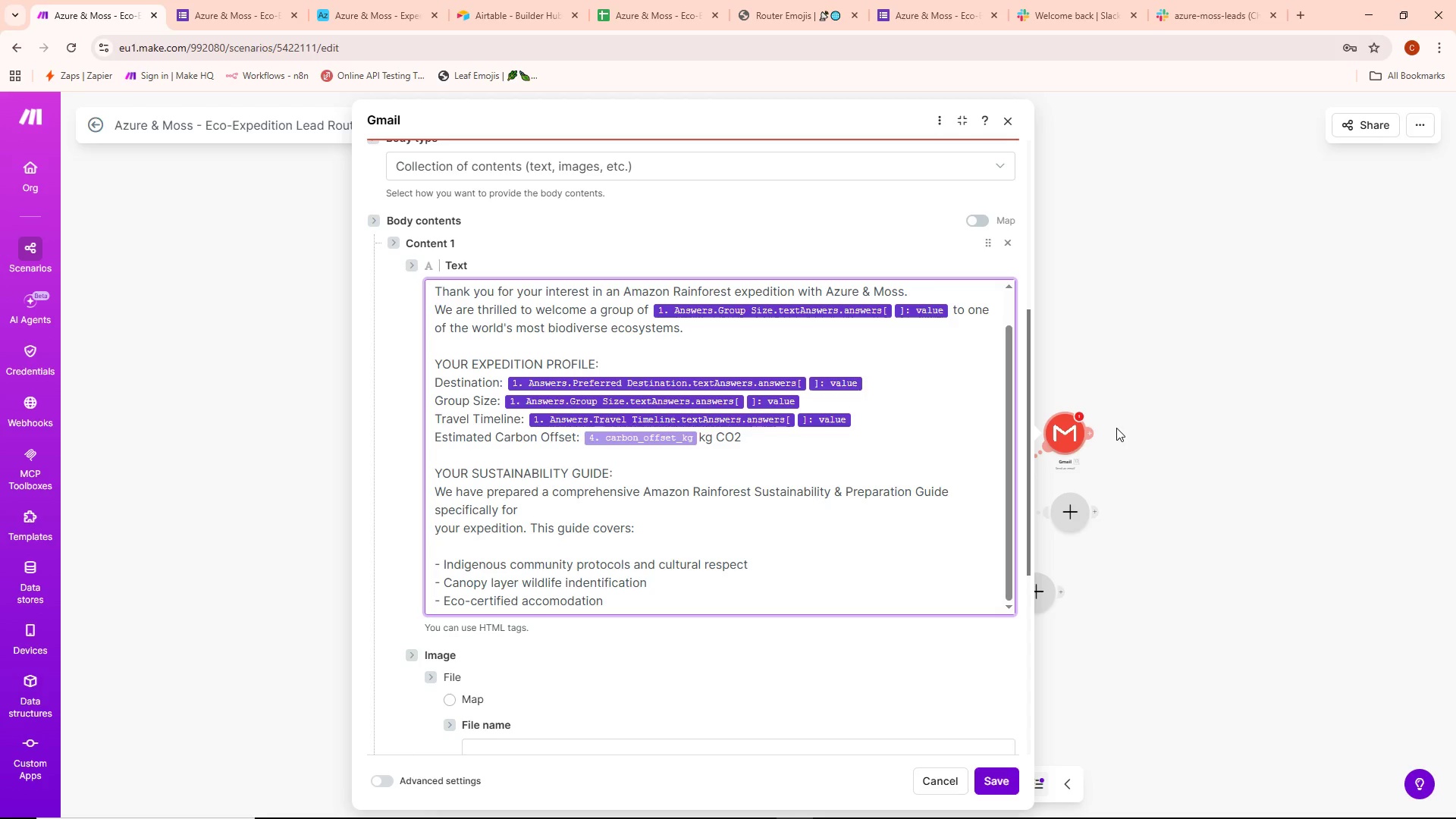 
type(opt)
key(Backspace)
key(Backspace)
key(Backspace)
type( options along the route)
 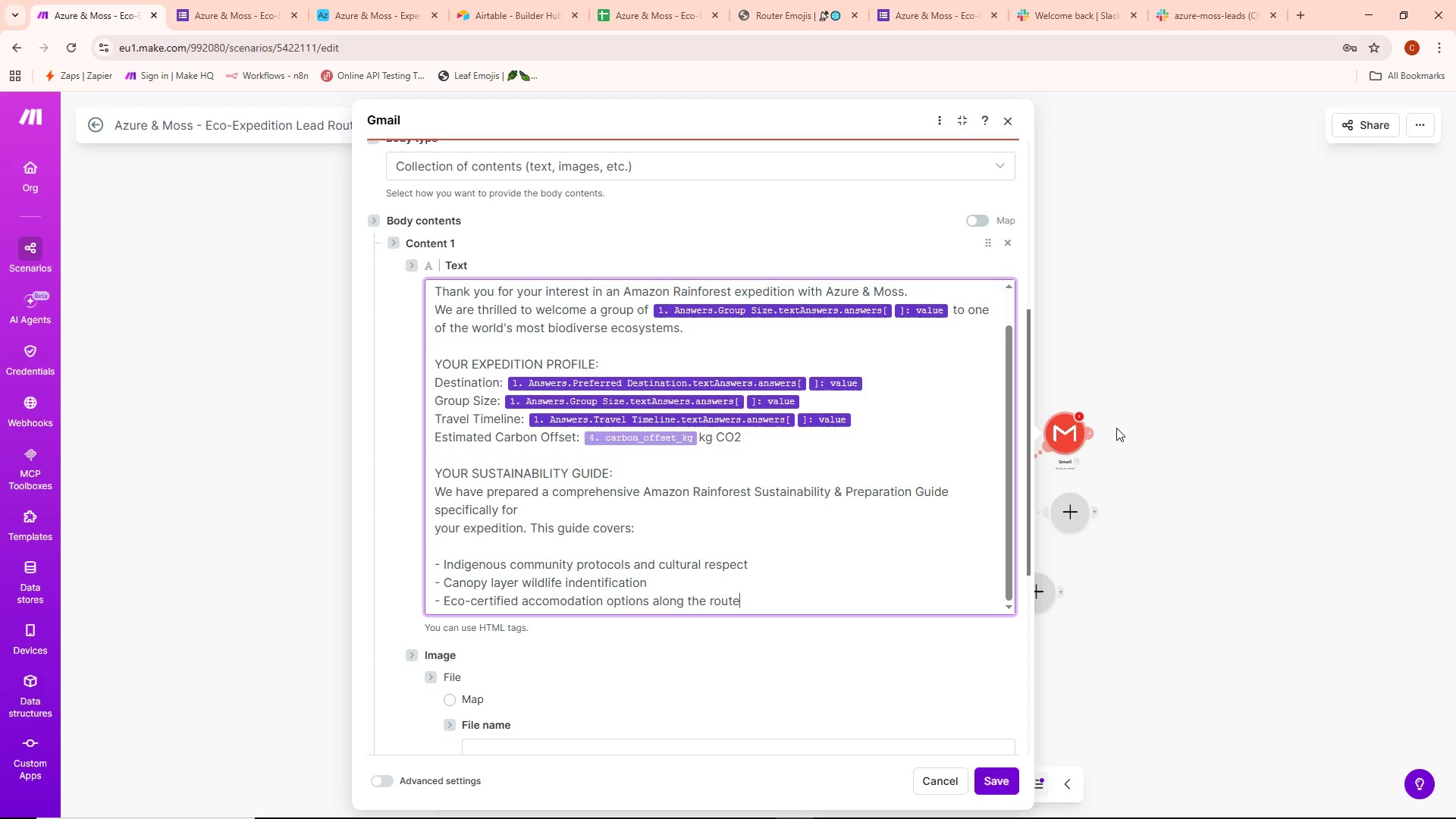 
key(Enter)
 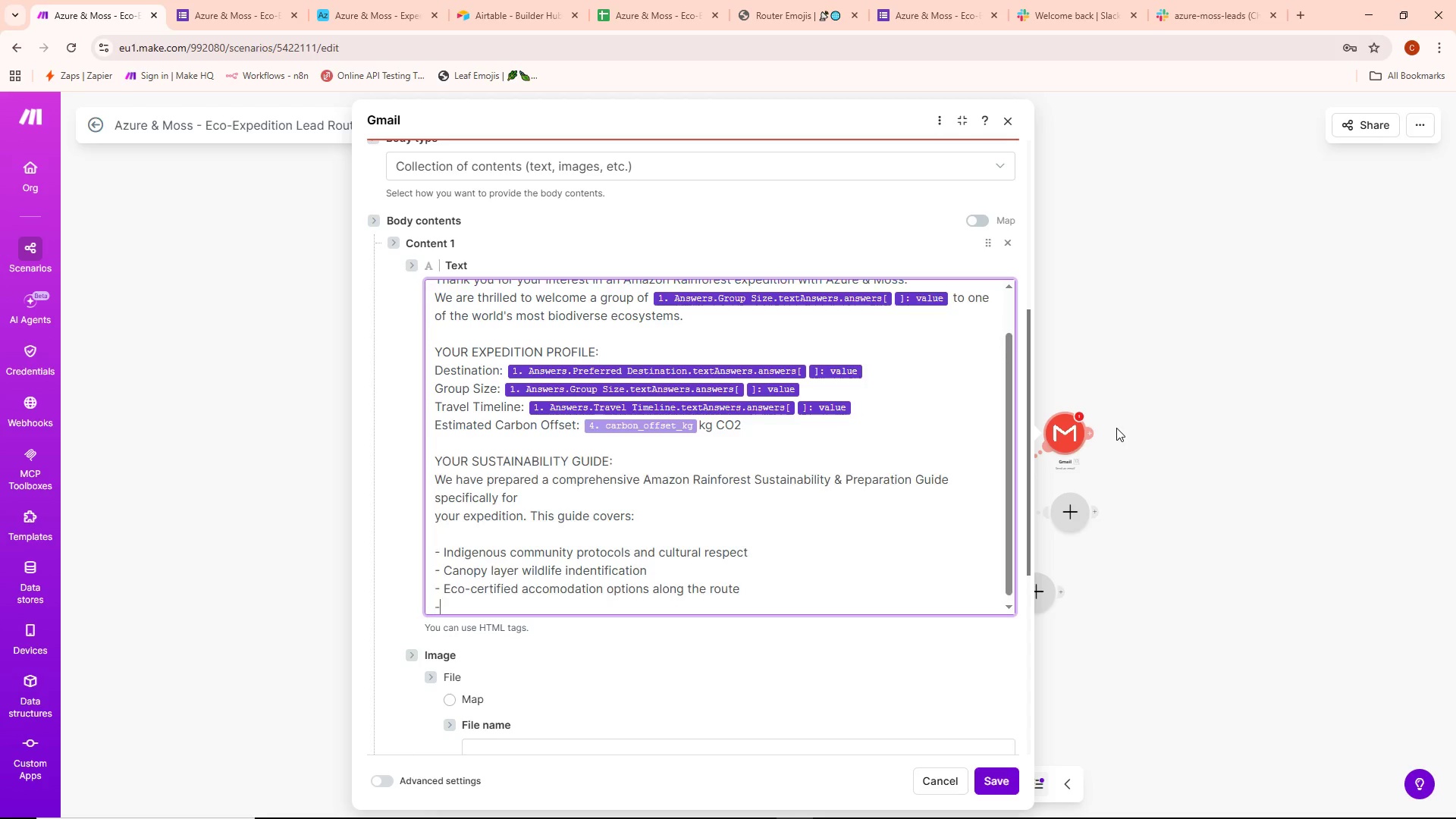 
type(- Packing list for high-humidiyt)
key(Backspace)
key(Backspace)
type(ty environments)
 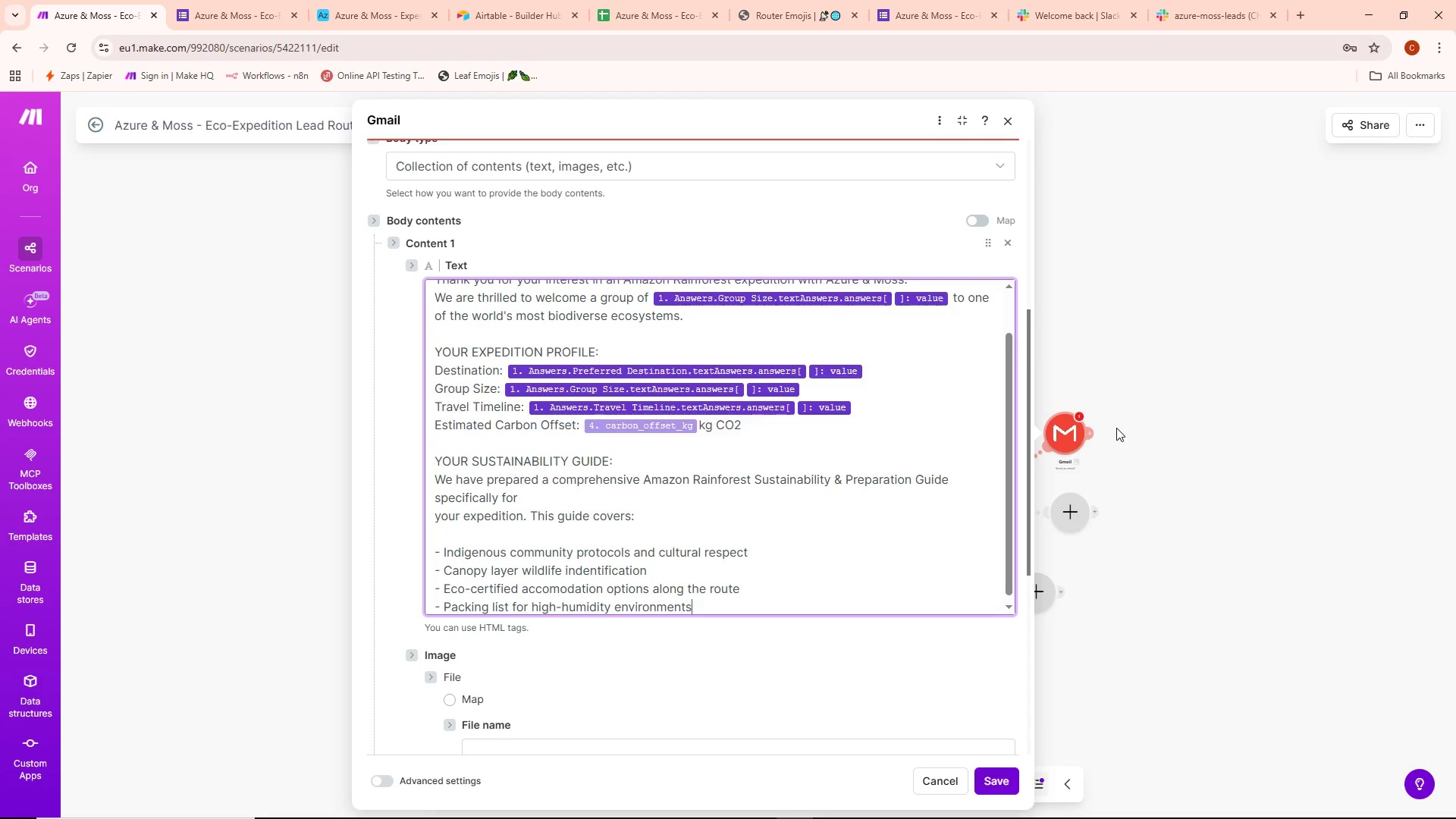 
wait(5.91)
 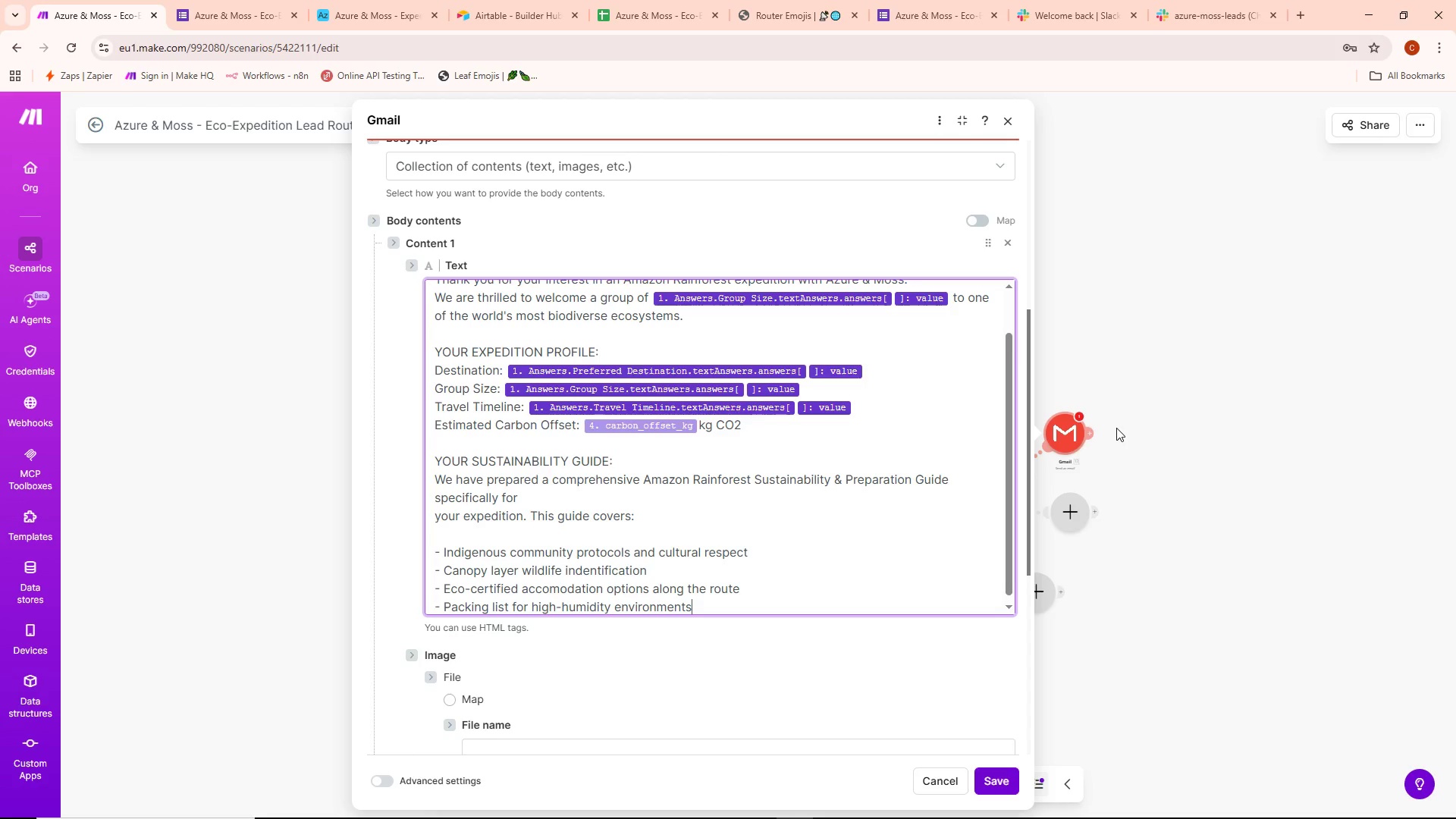 
key(Enter)
 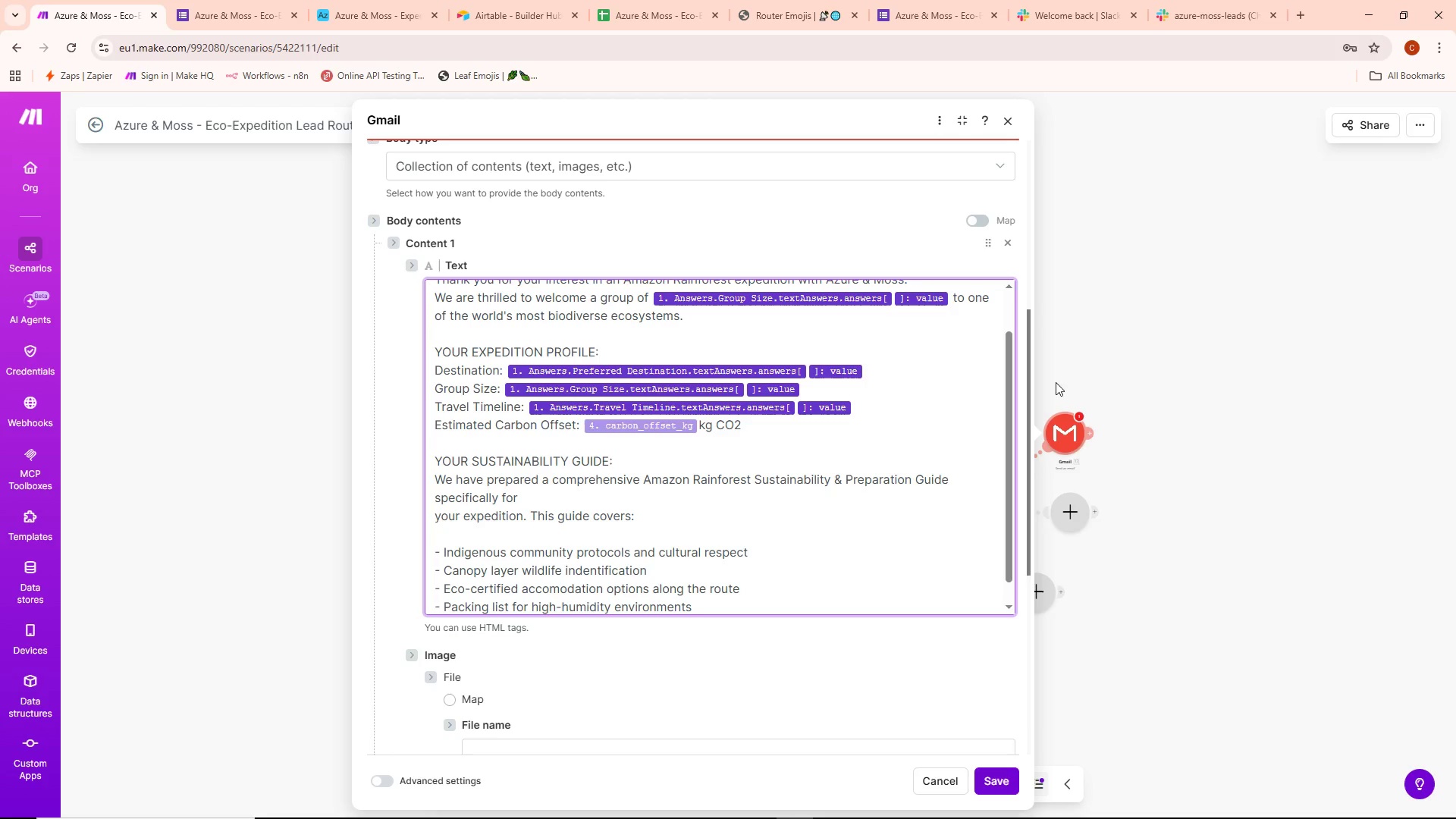 
scroll: coordinate [873, 452], scroll_direction: down, amount: 4.0
 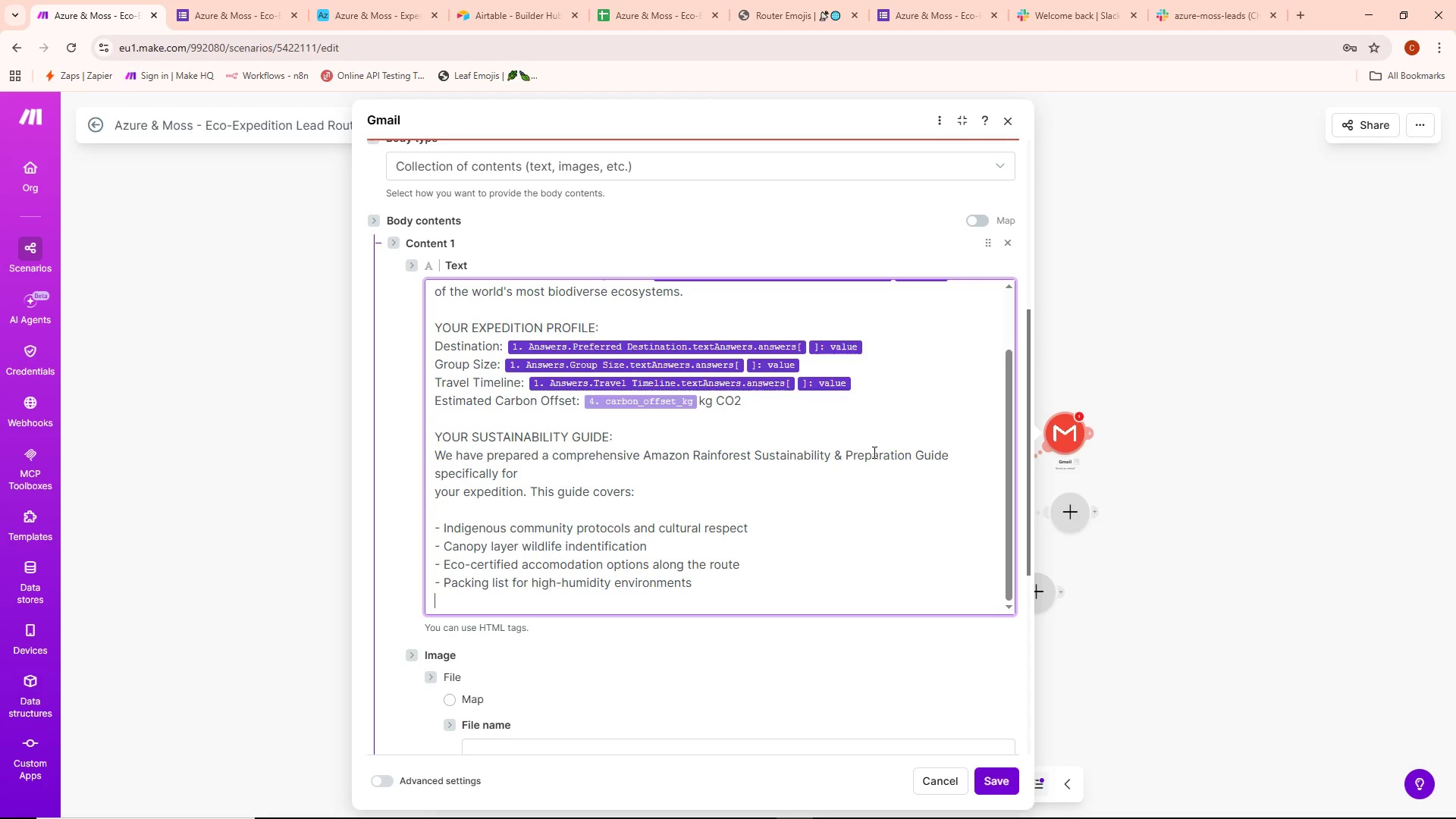 
type(- Carbon offset program enrollment details)
 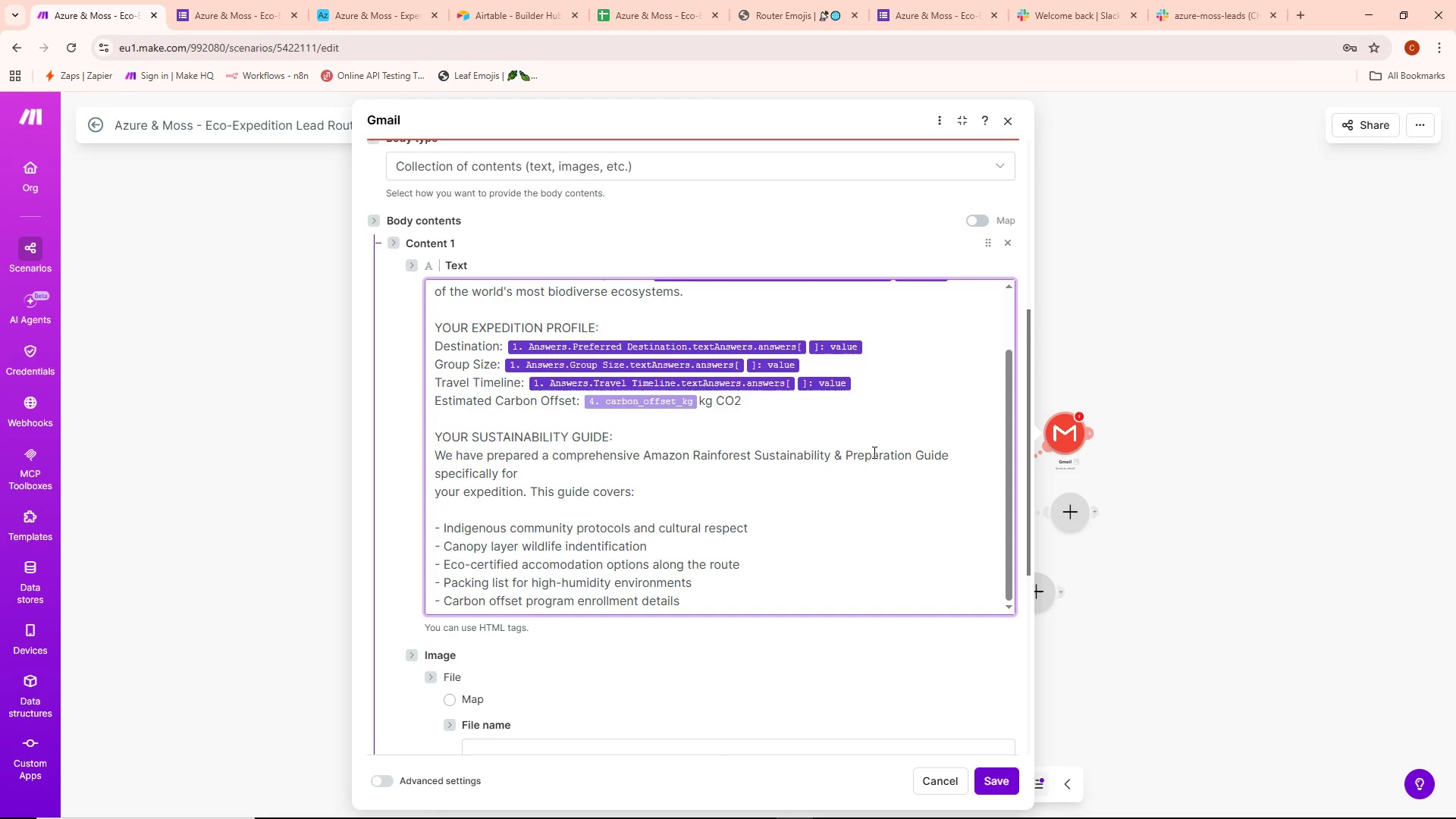 
key(Enter)
 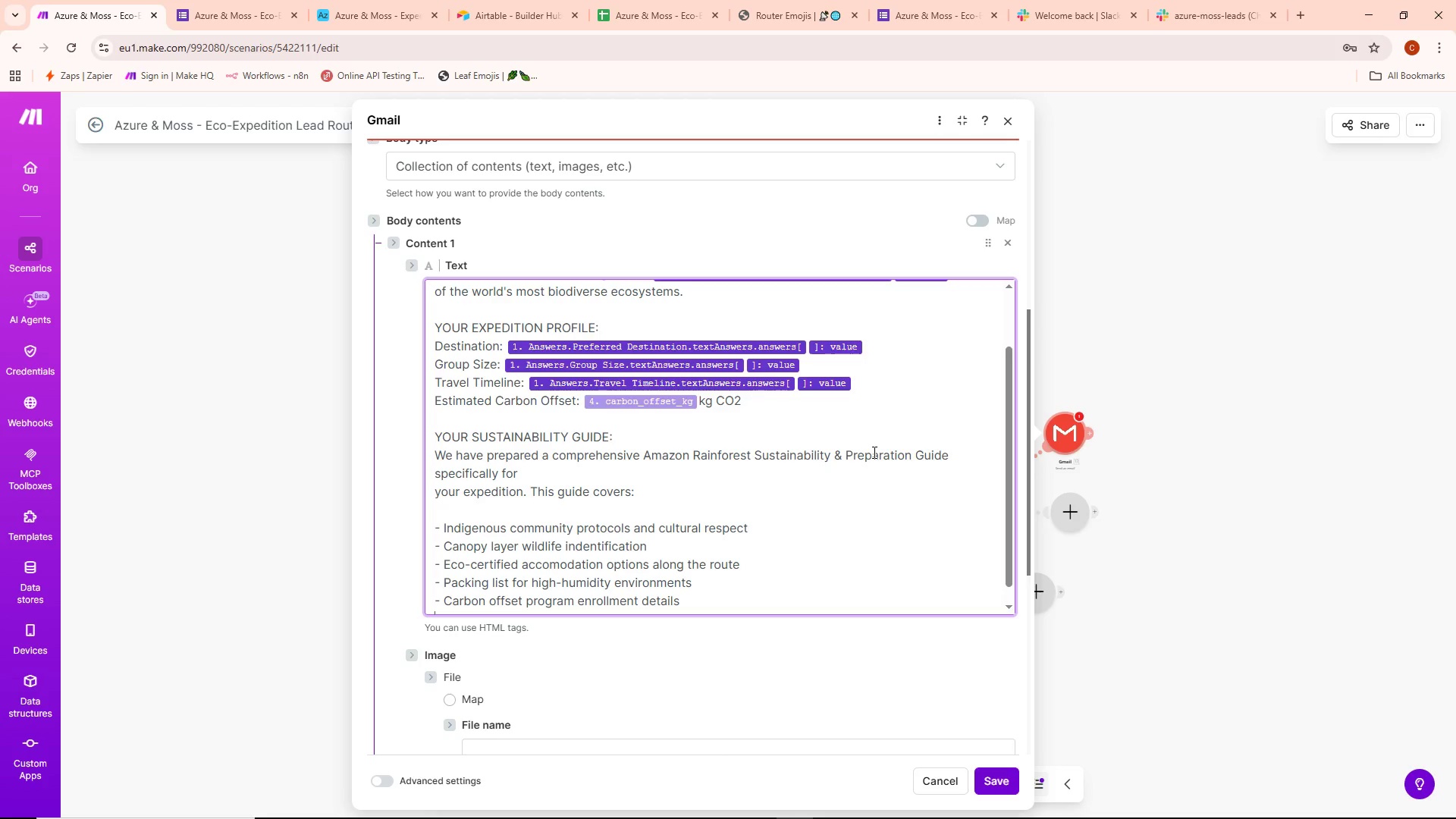 
key(Enter)
 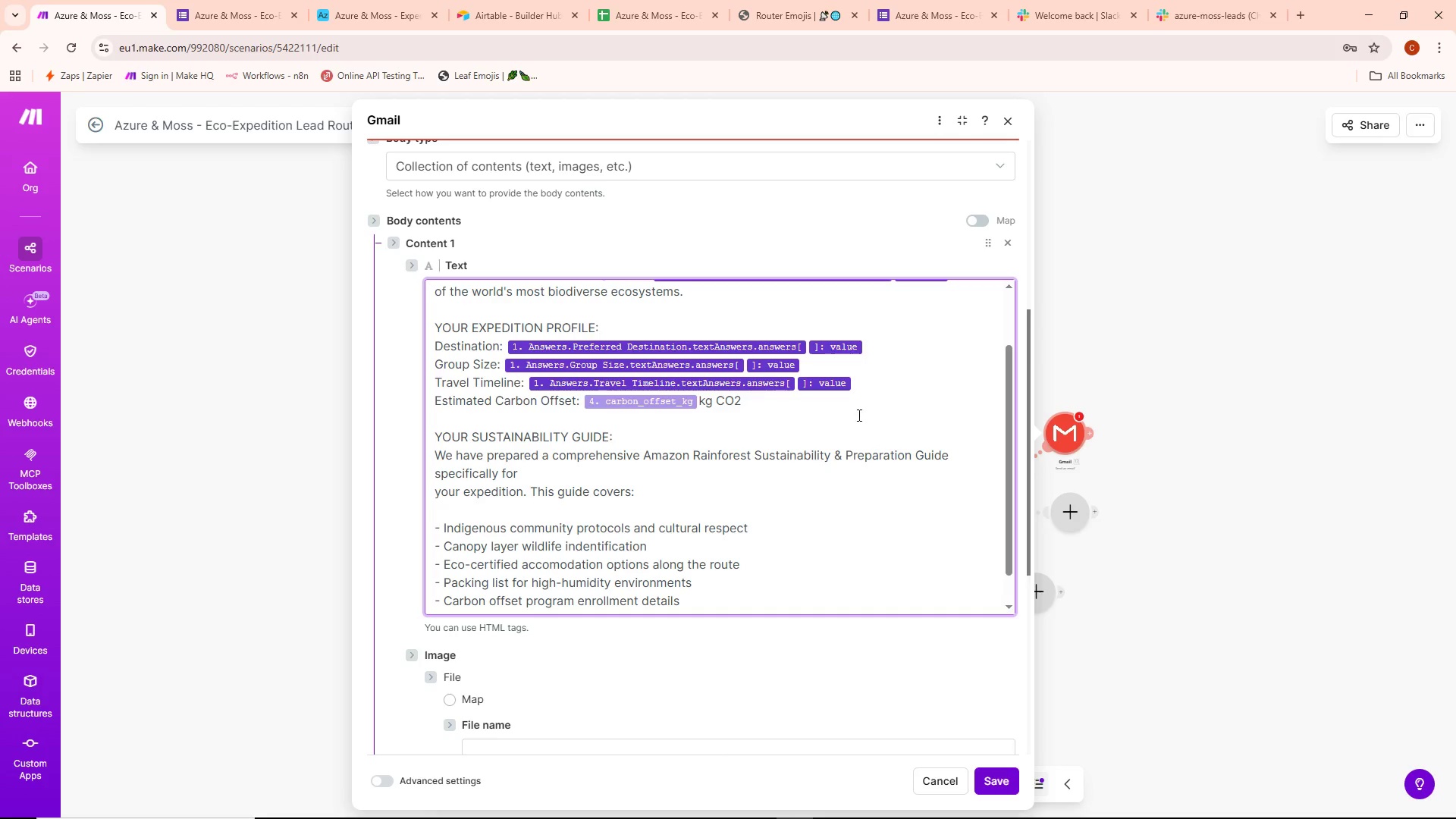 
scroll: coordinate [814, 441], scroll_direction: down, amount: 5.0
 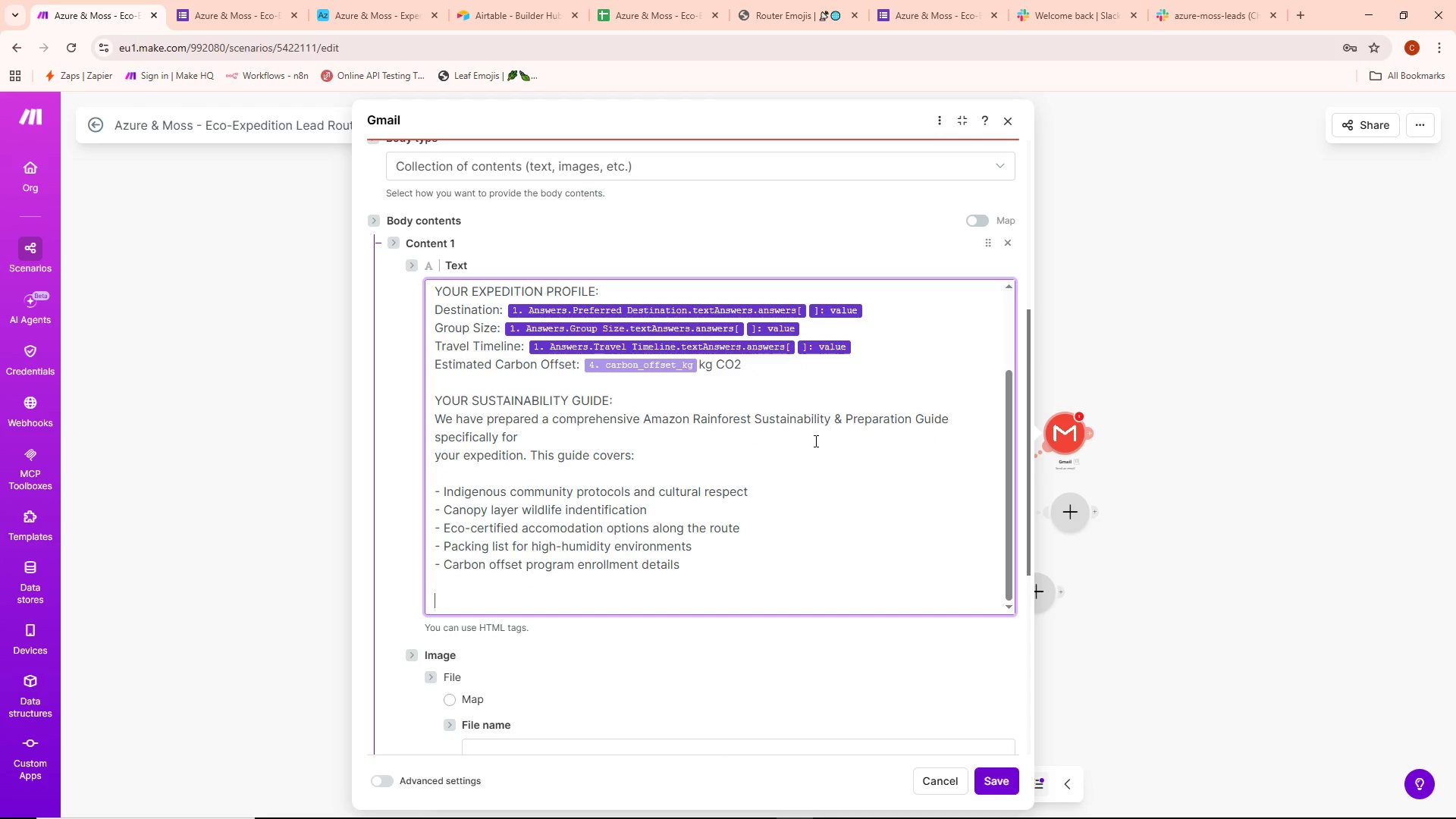 
type(Access your guide here:)